 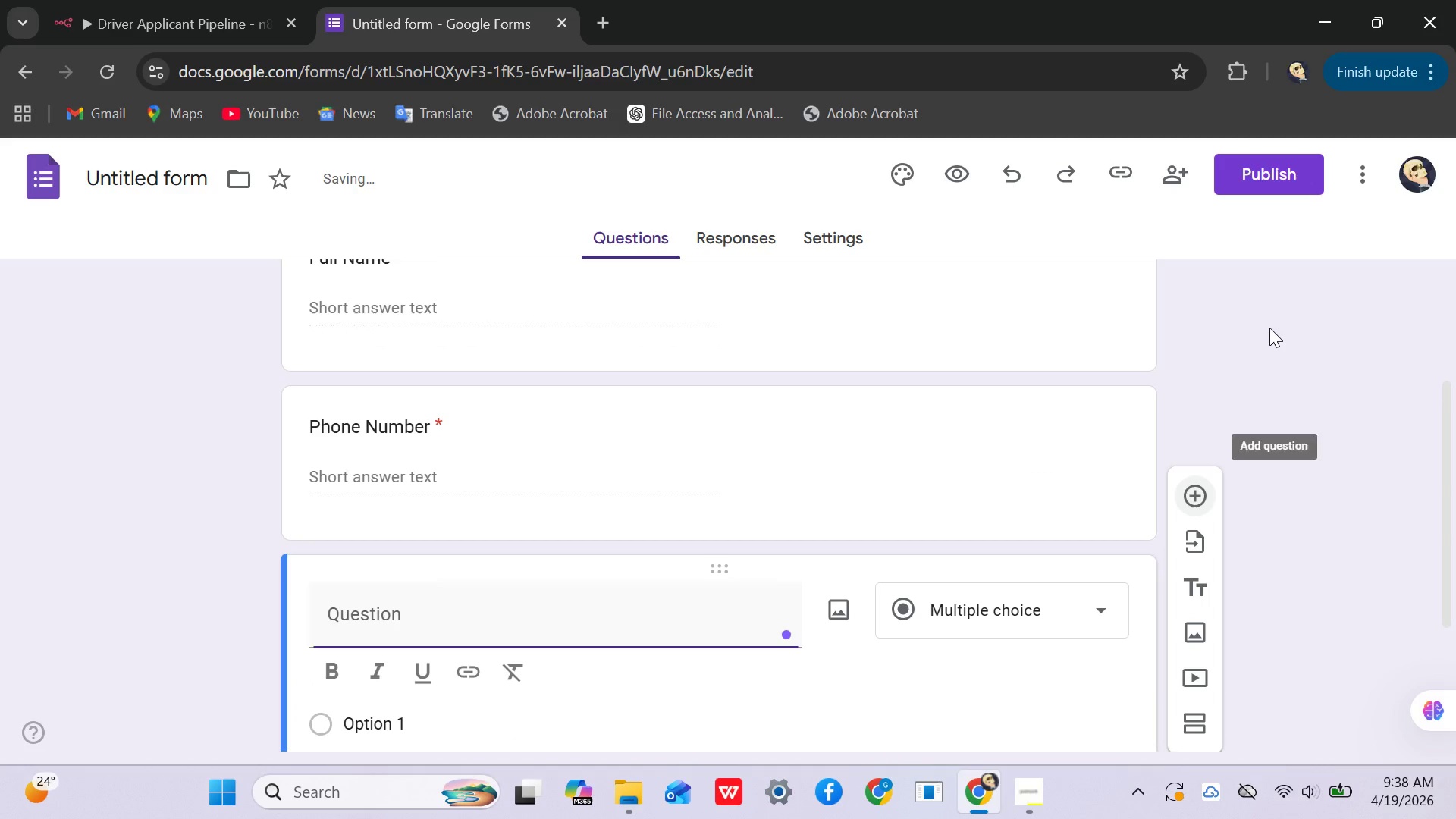 
key(Control+V)
 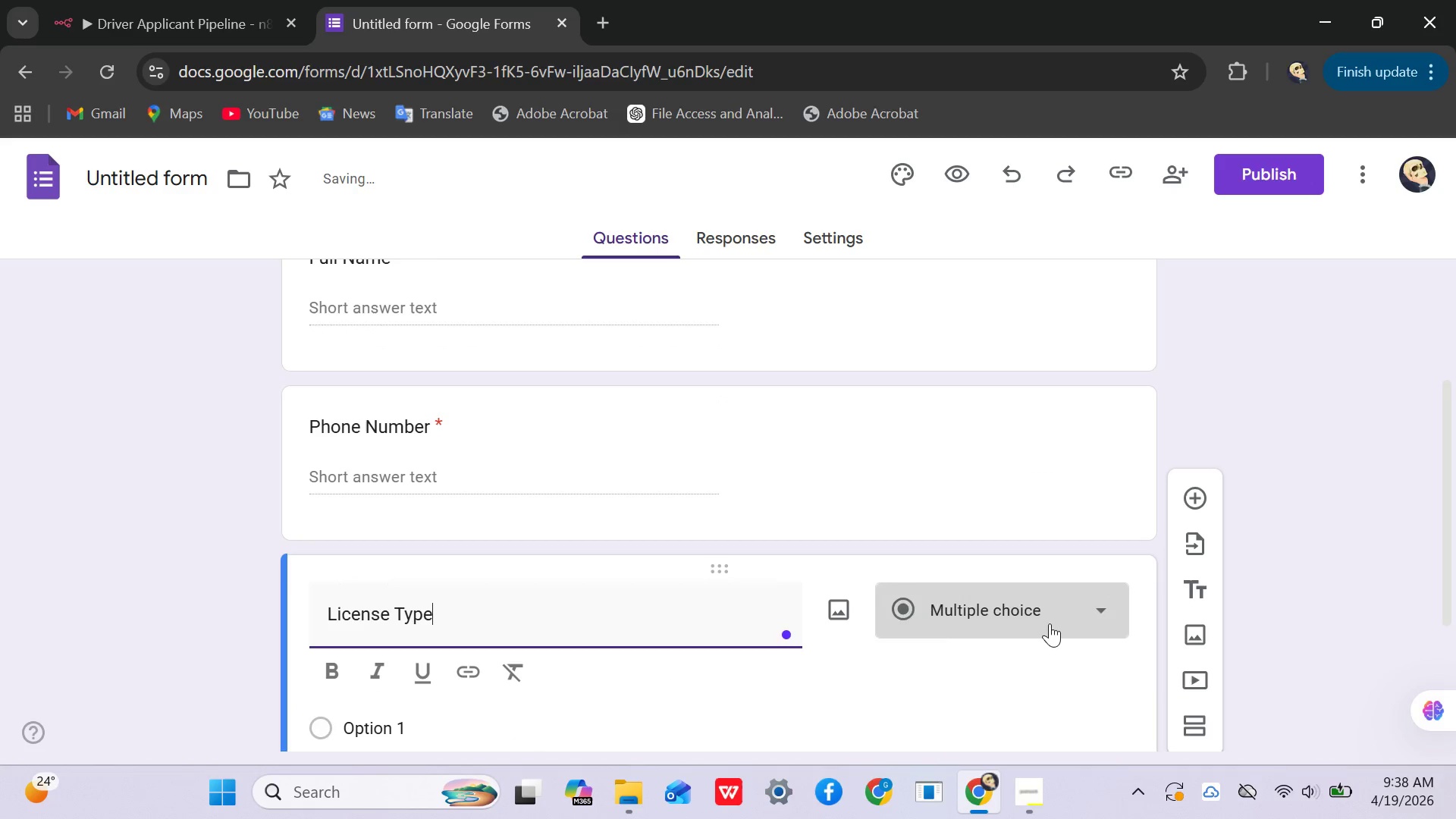 
left_click([1050, 623])
 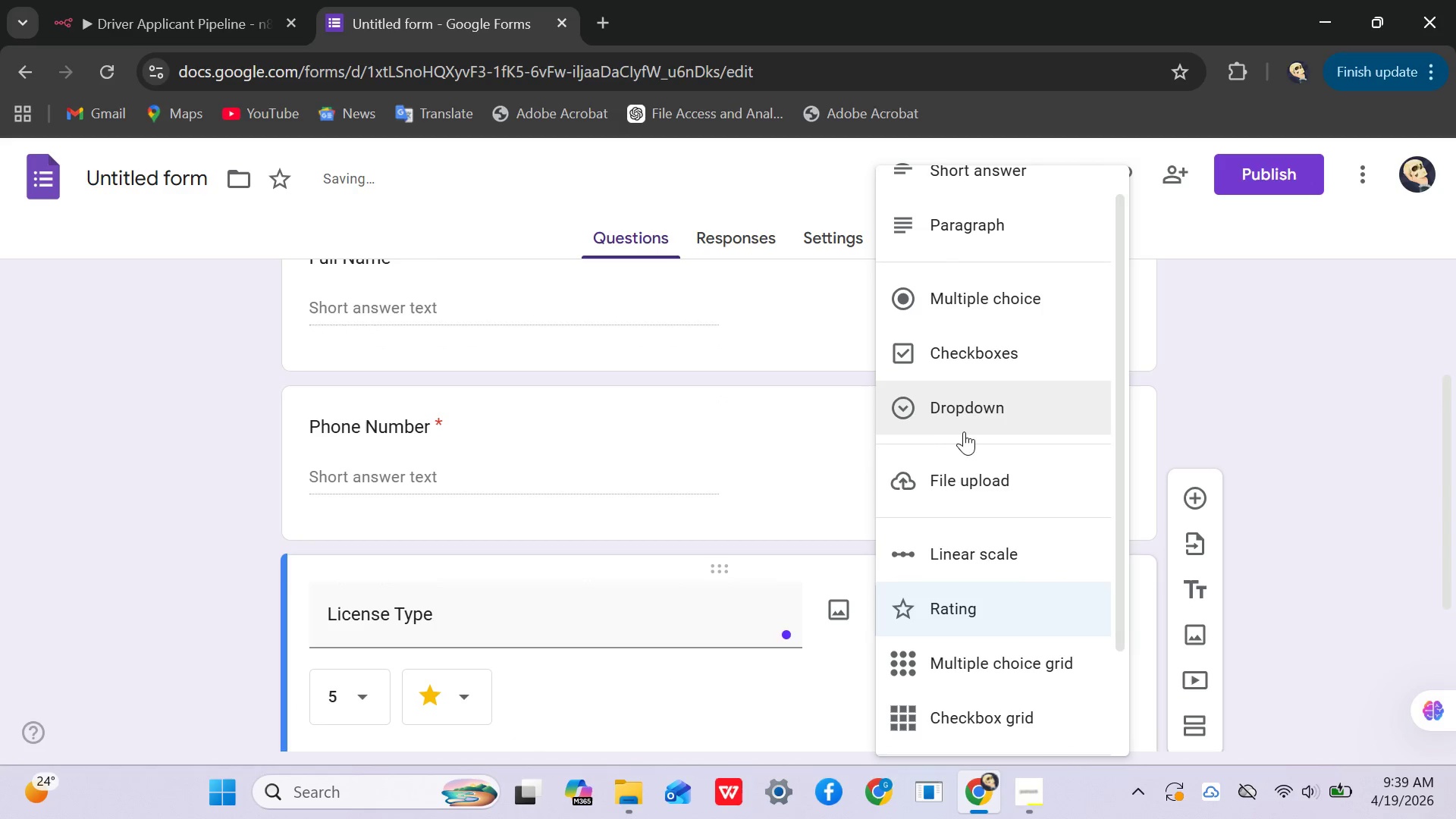 
scroll: coordinate [551, 582], scroll_direction: down, amount: 1.0
 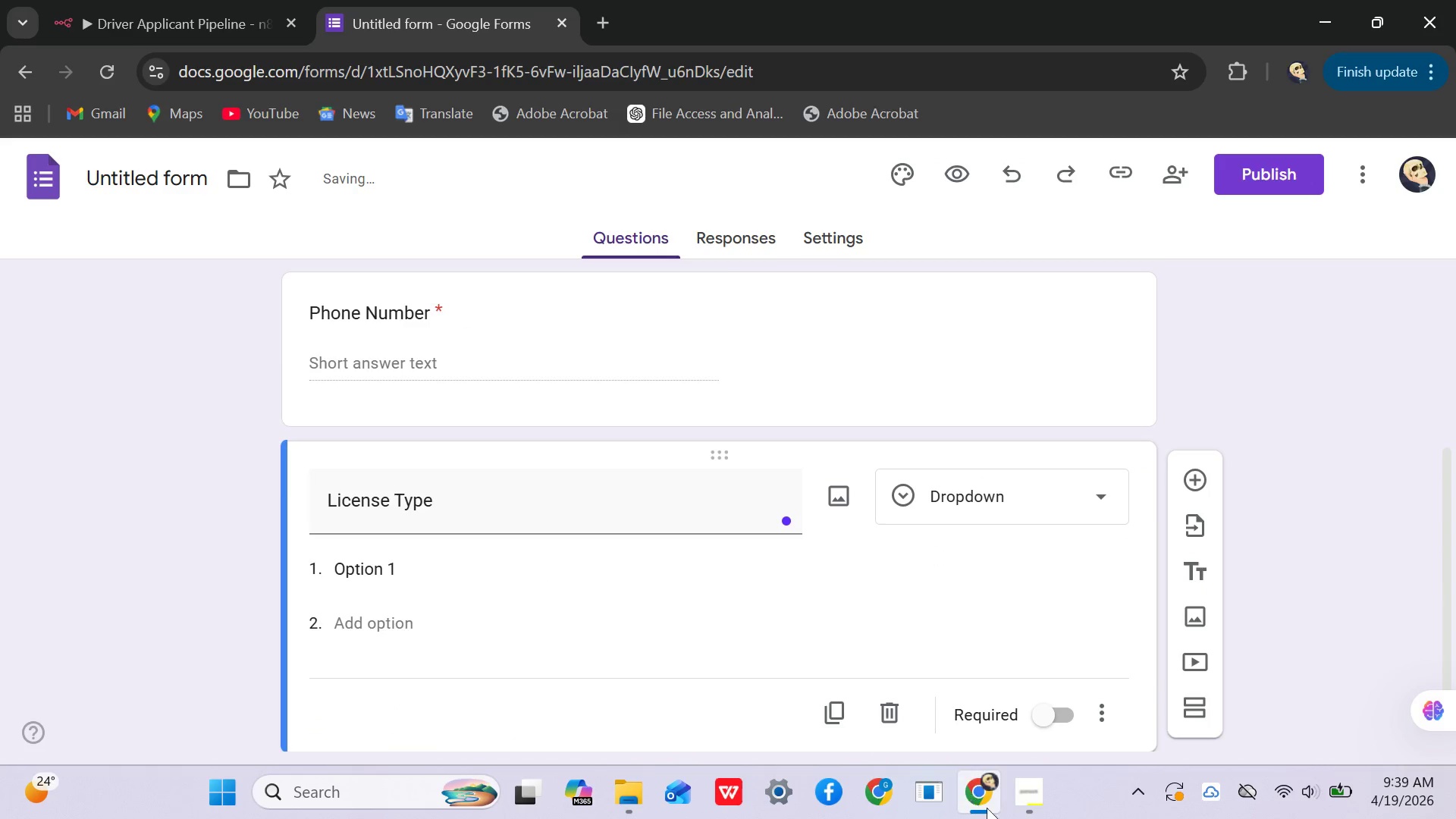 
left_click([1008, 799])